 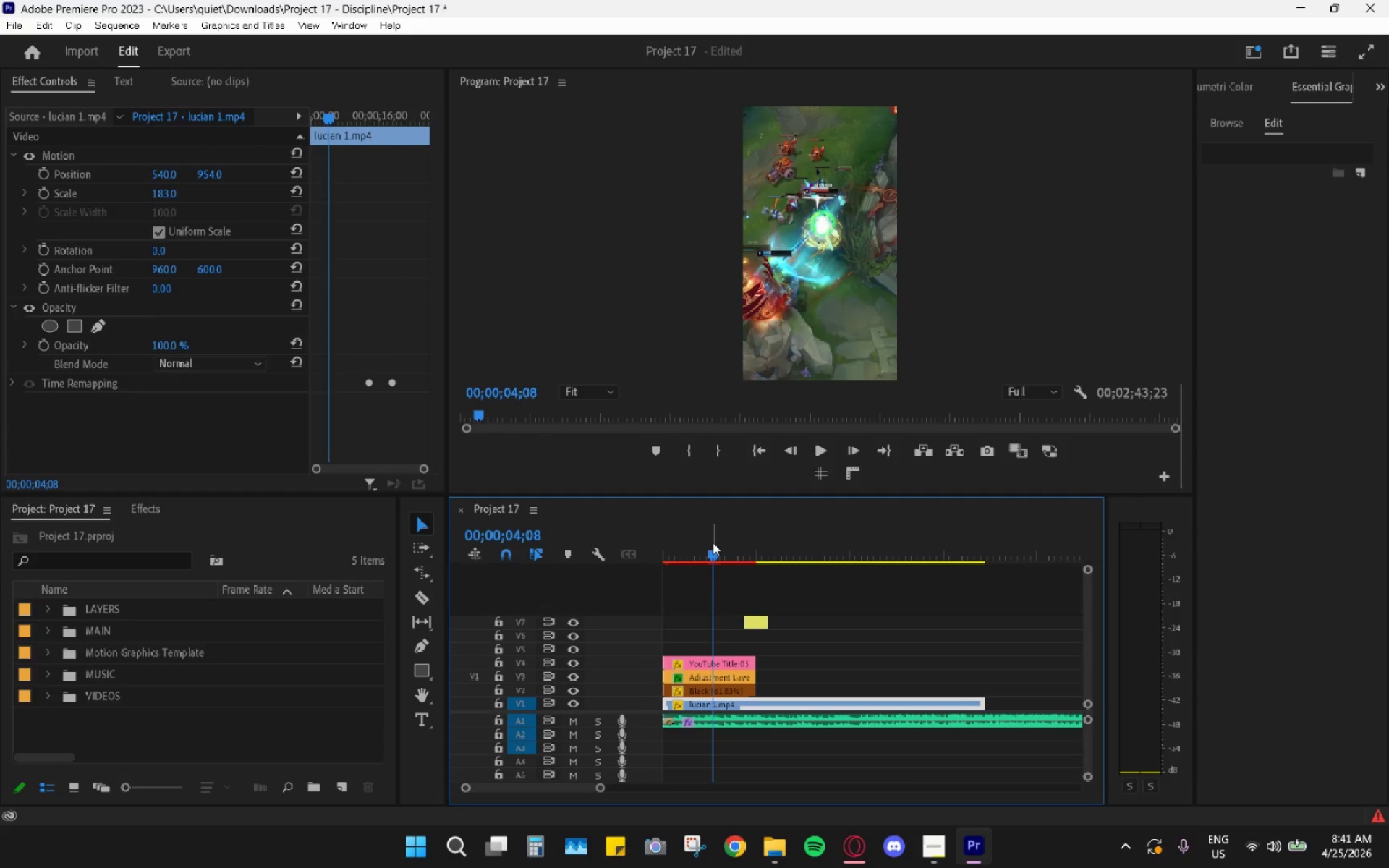 
left_click_drag(start_coordinate=[691, 541], to_coordinate=[553, 527])
 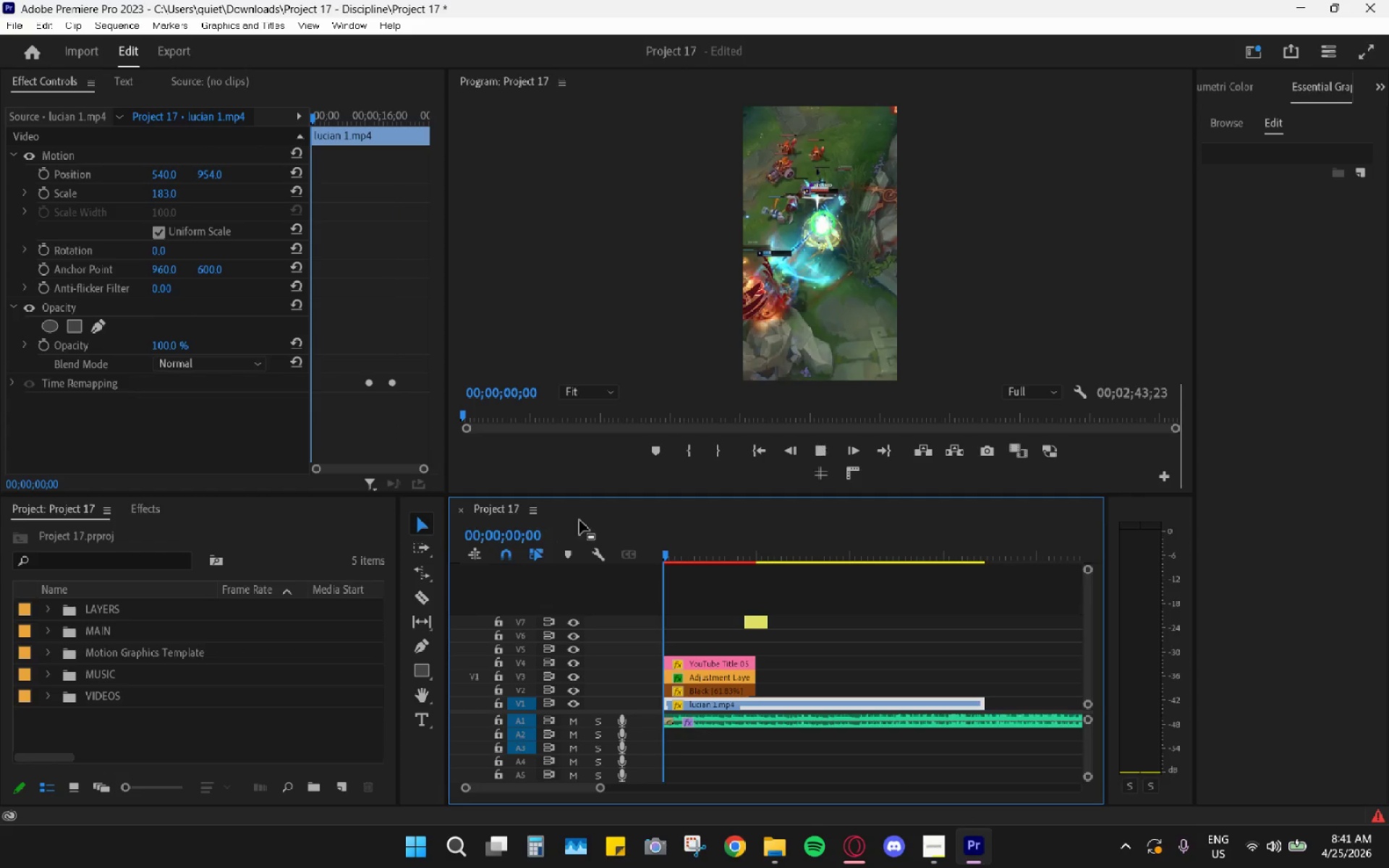 
key(Space)
 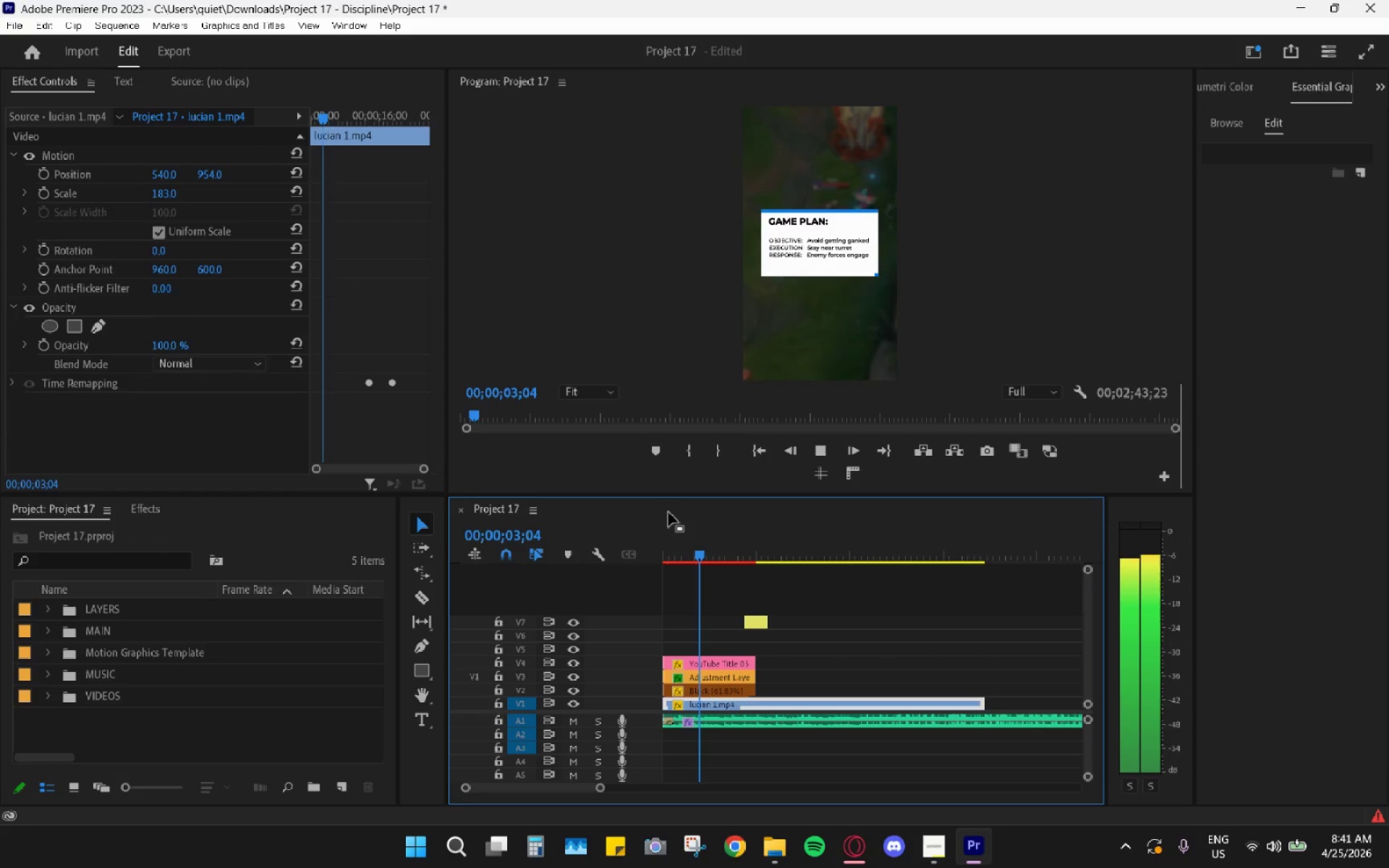 
key(Space)
 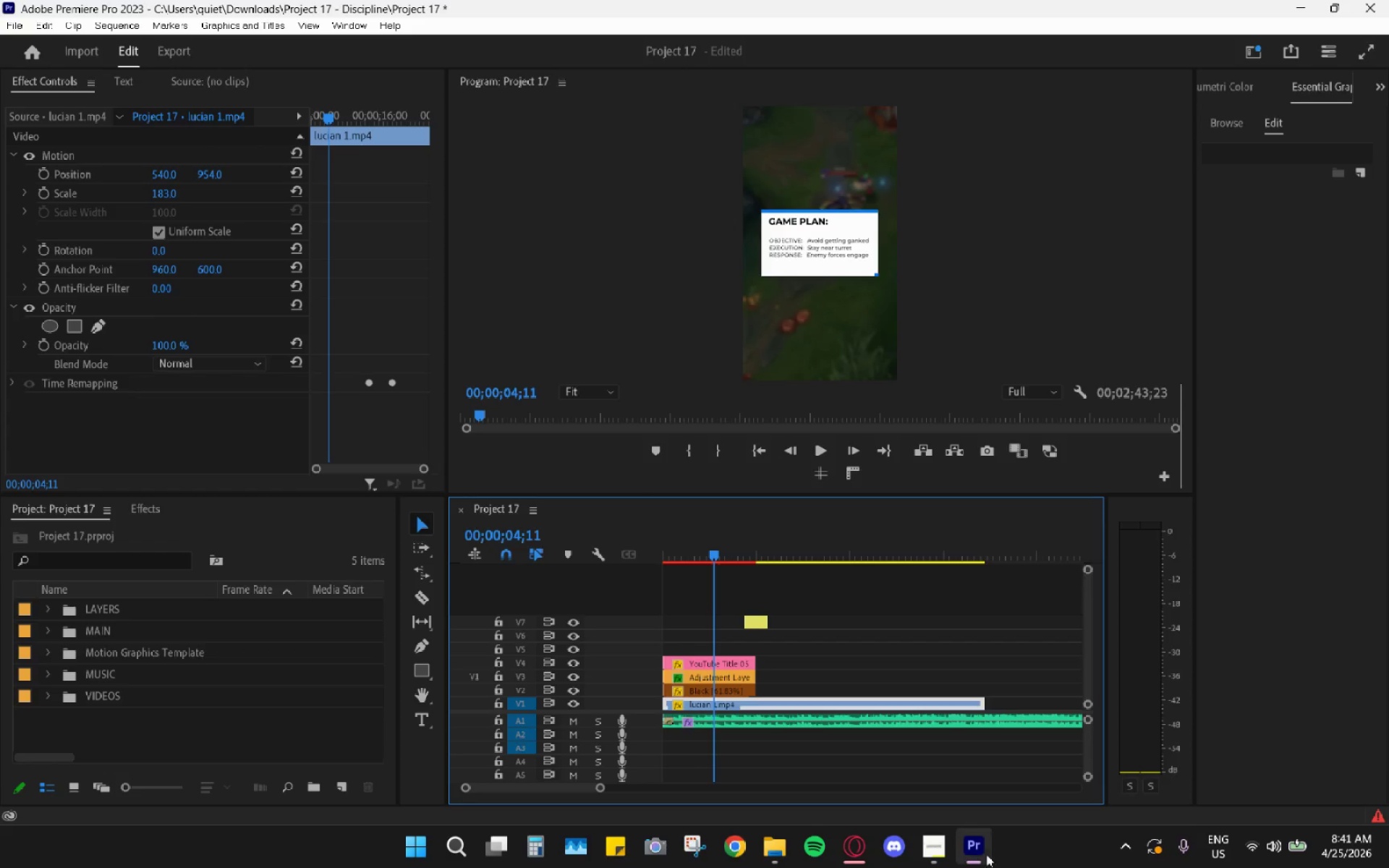 
left_click([947, 851])